 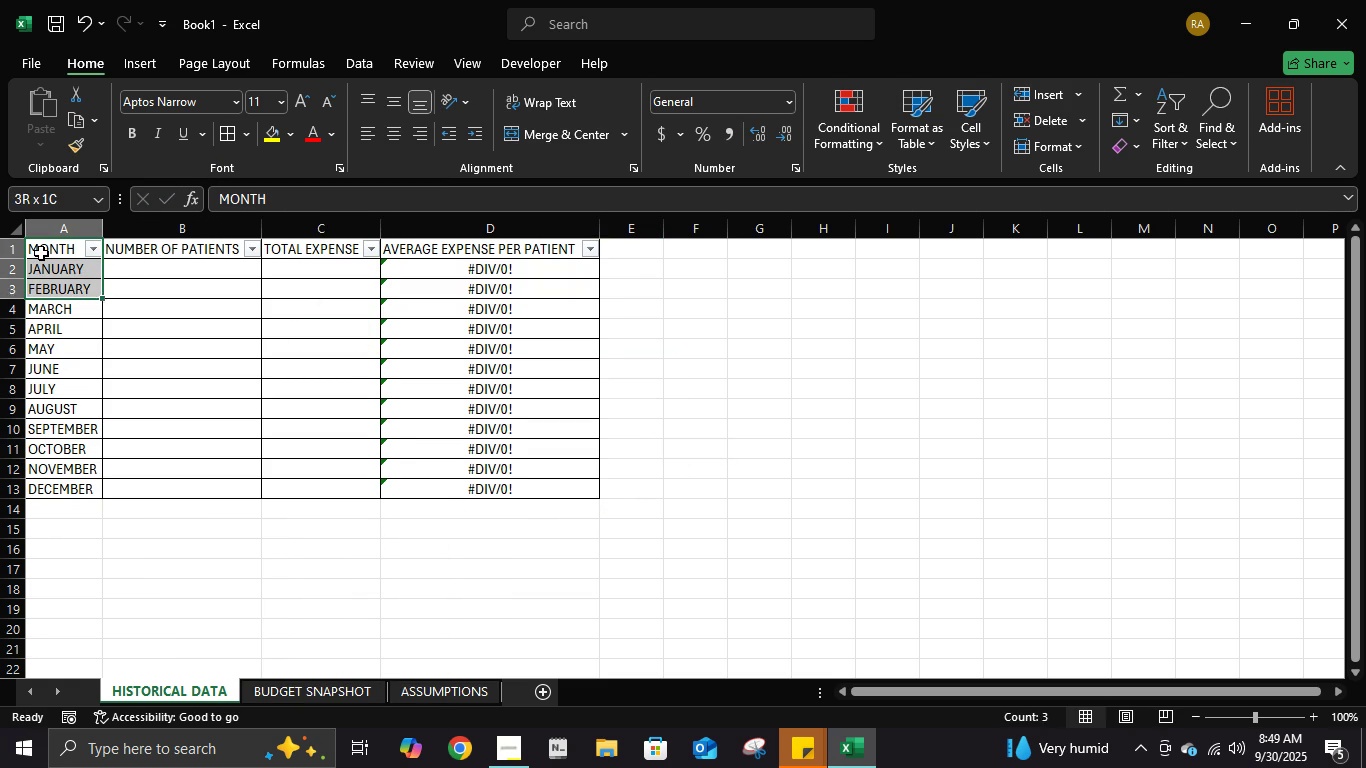 
key(Shift+ArrowDown)
 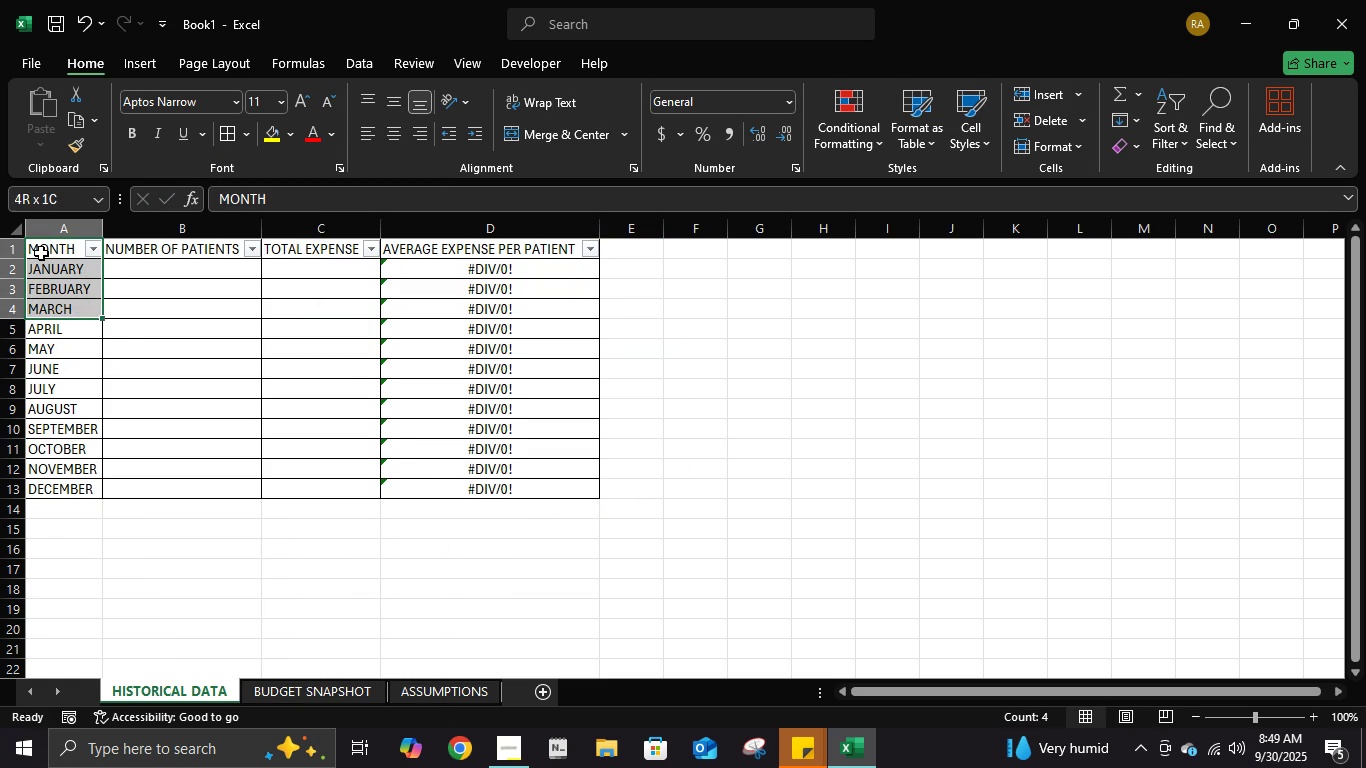 
key(Shift+ArrowDown)
 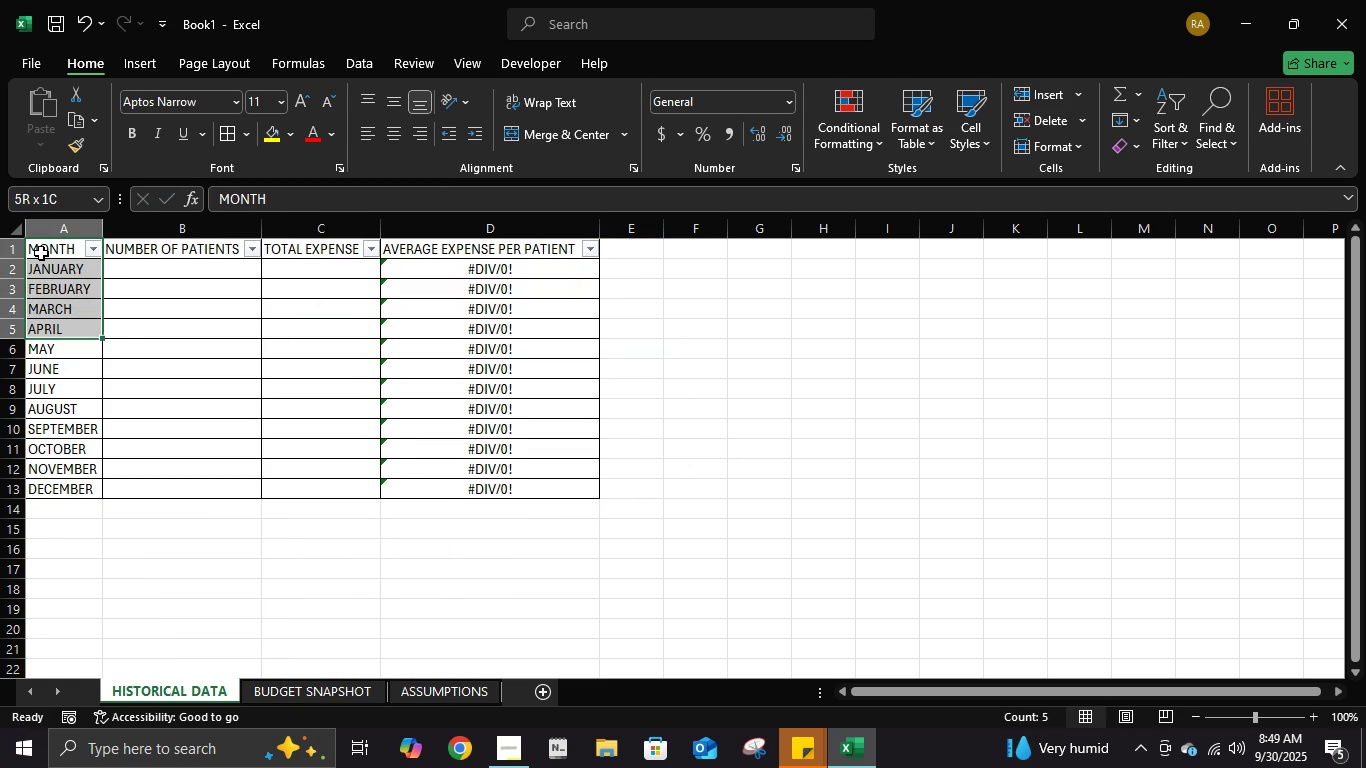 
key(Shift+ArrowDown)
 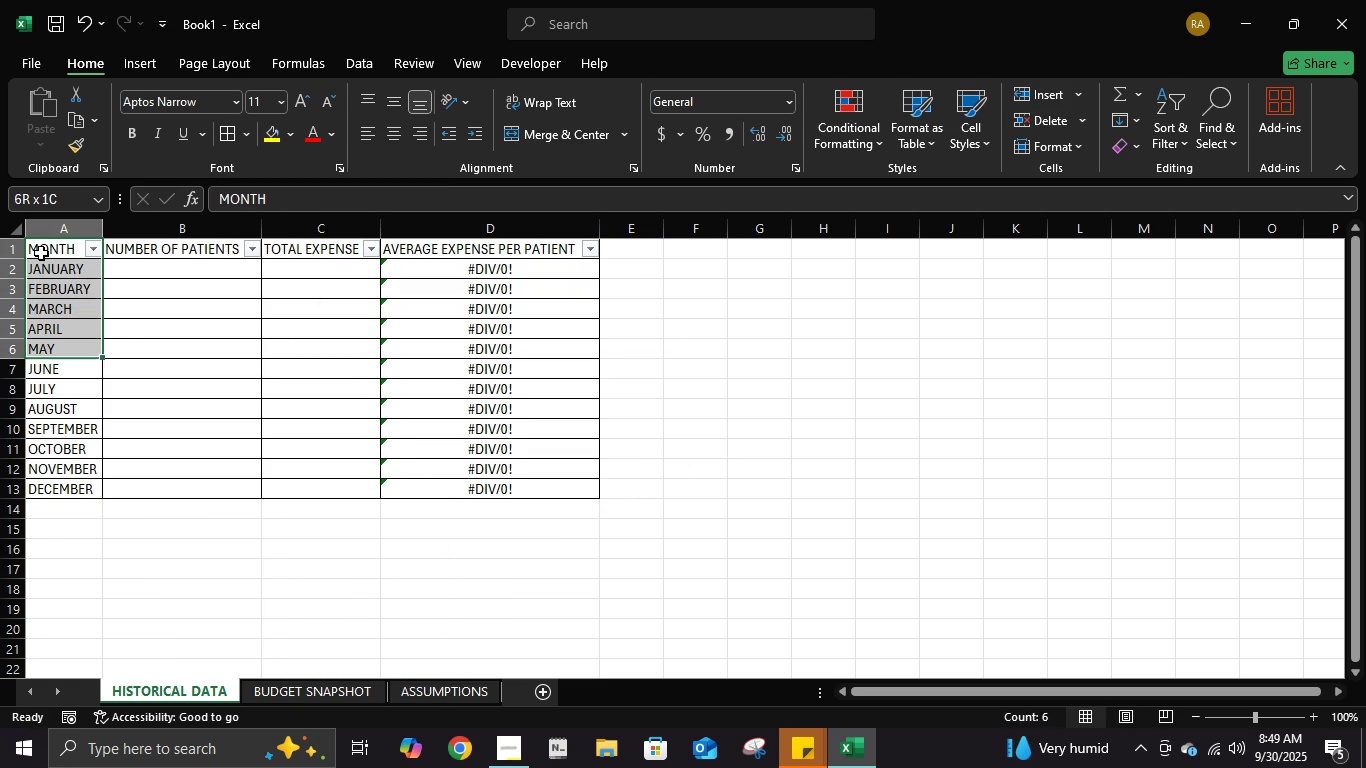 
key(Shift+ArrowDown)
 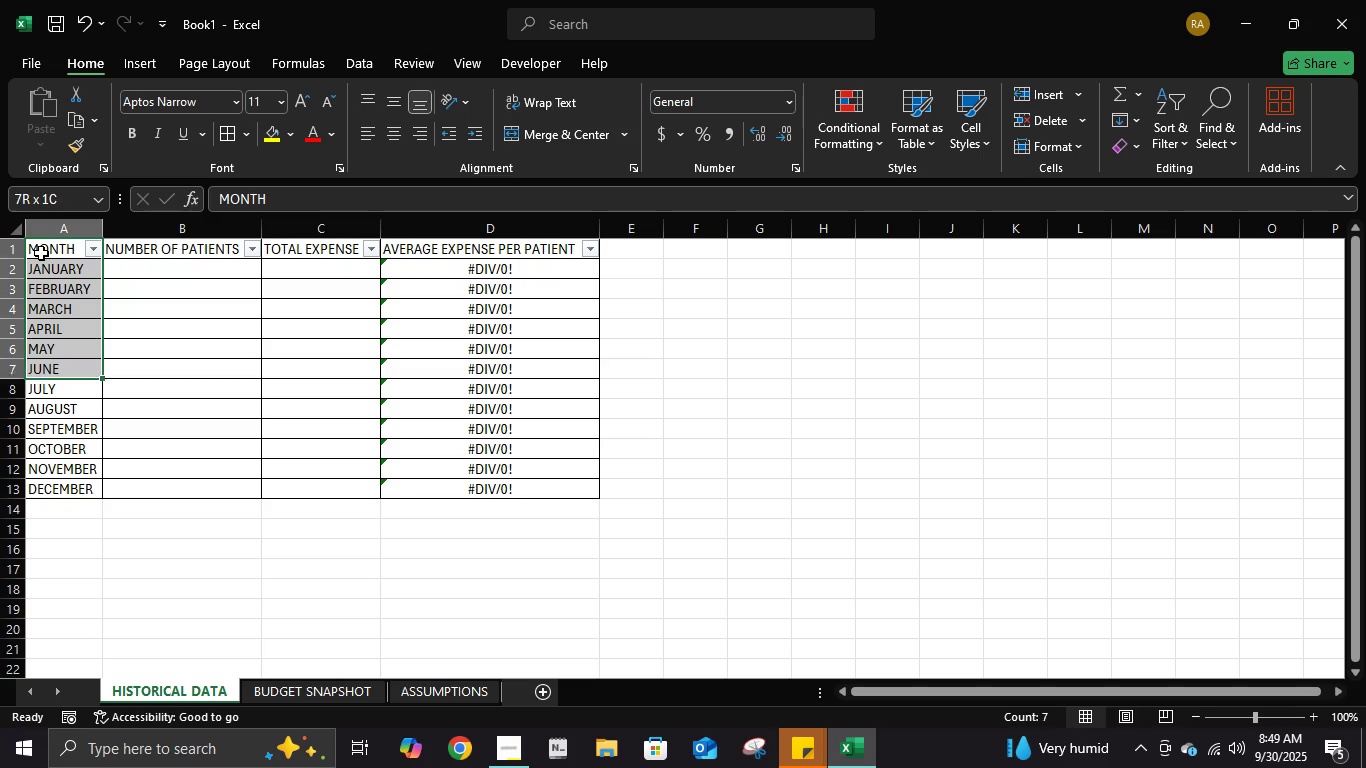 
key(Shift+ArrowDown)
 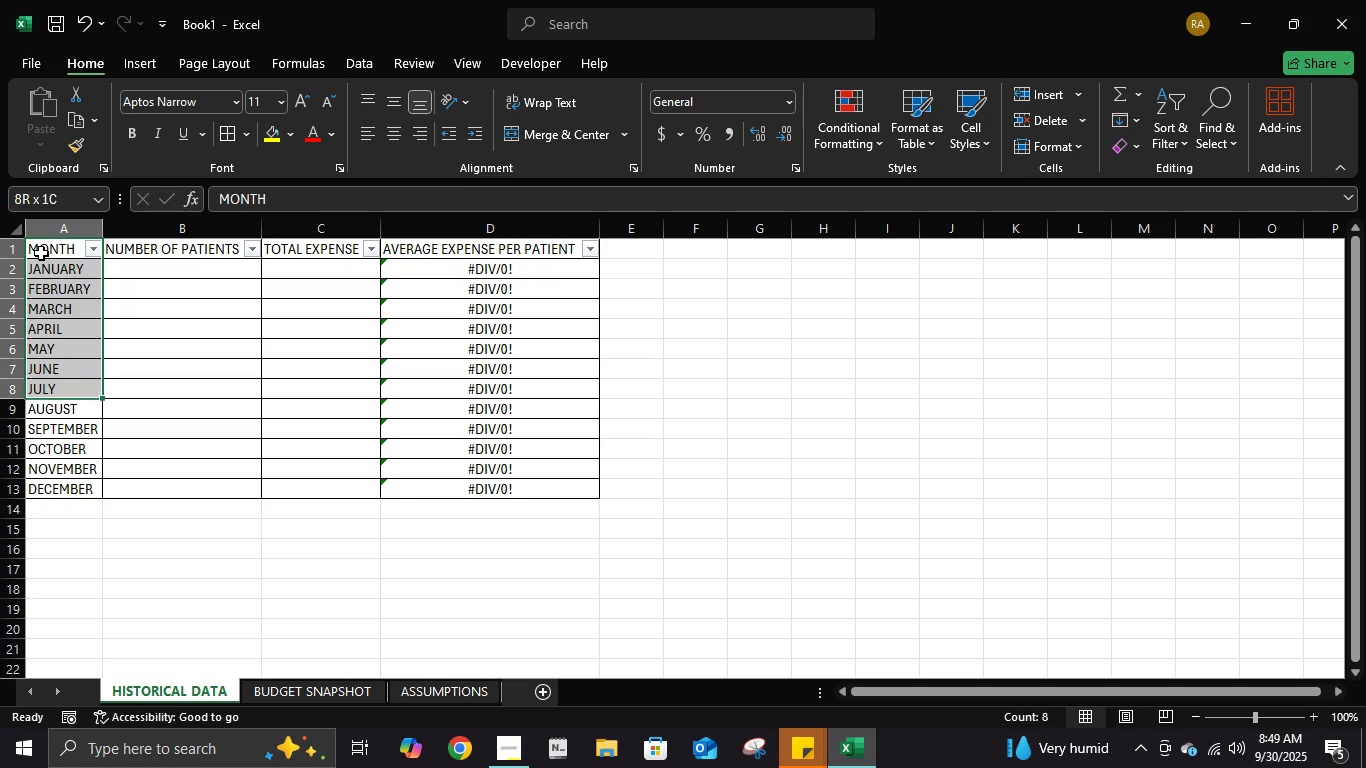 
key(Shift+ArrowDown)
 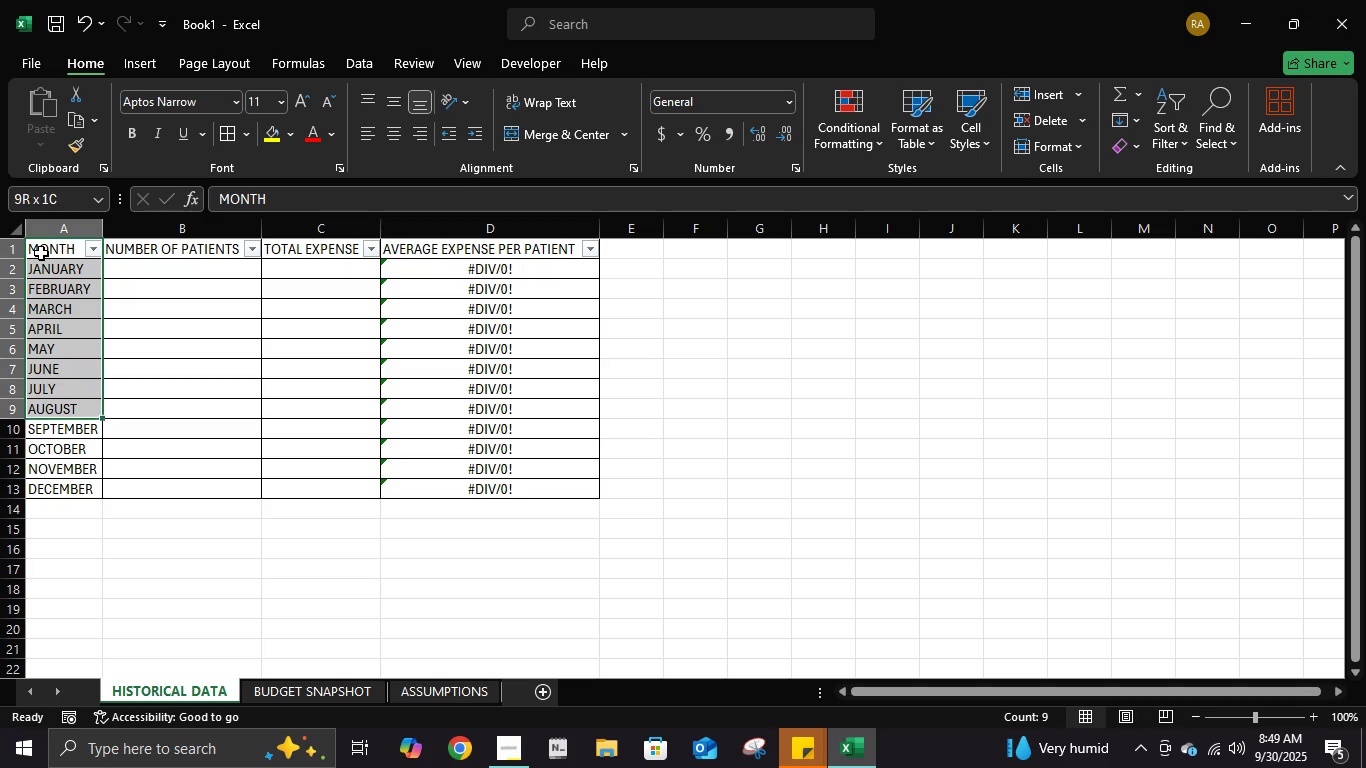 
key(Shift+ArrowDown)
 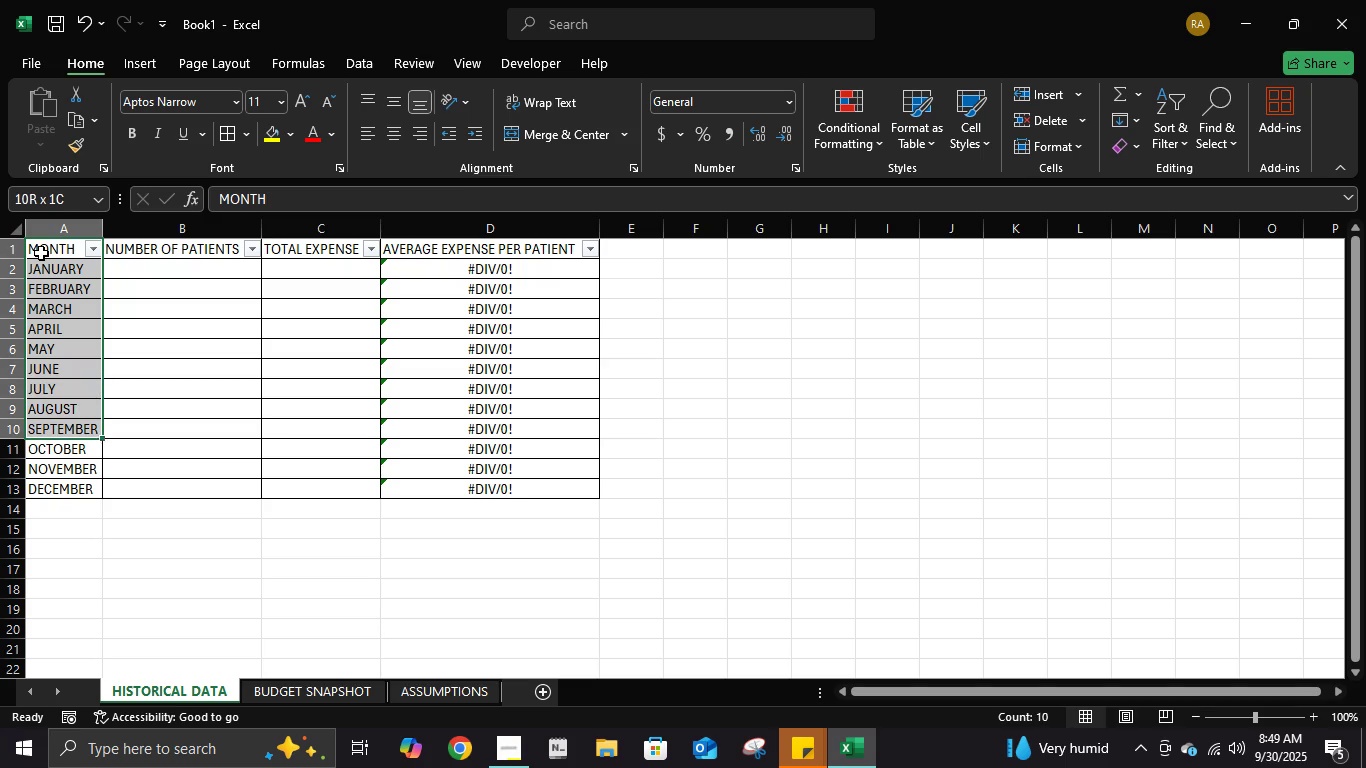 
key(Shift+ArrowDown)
 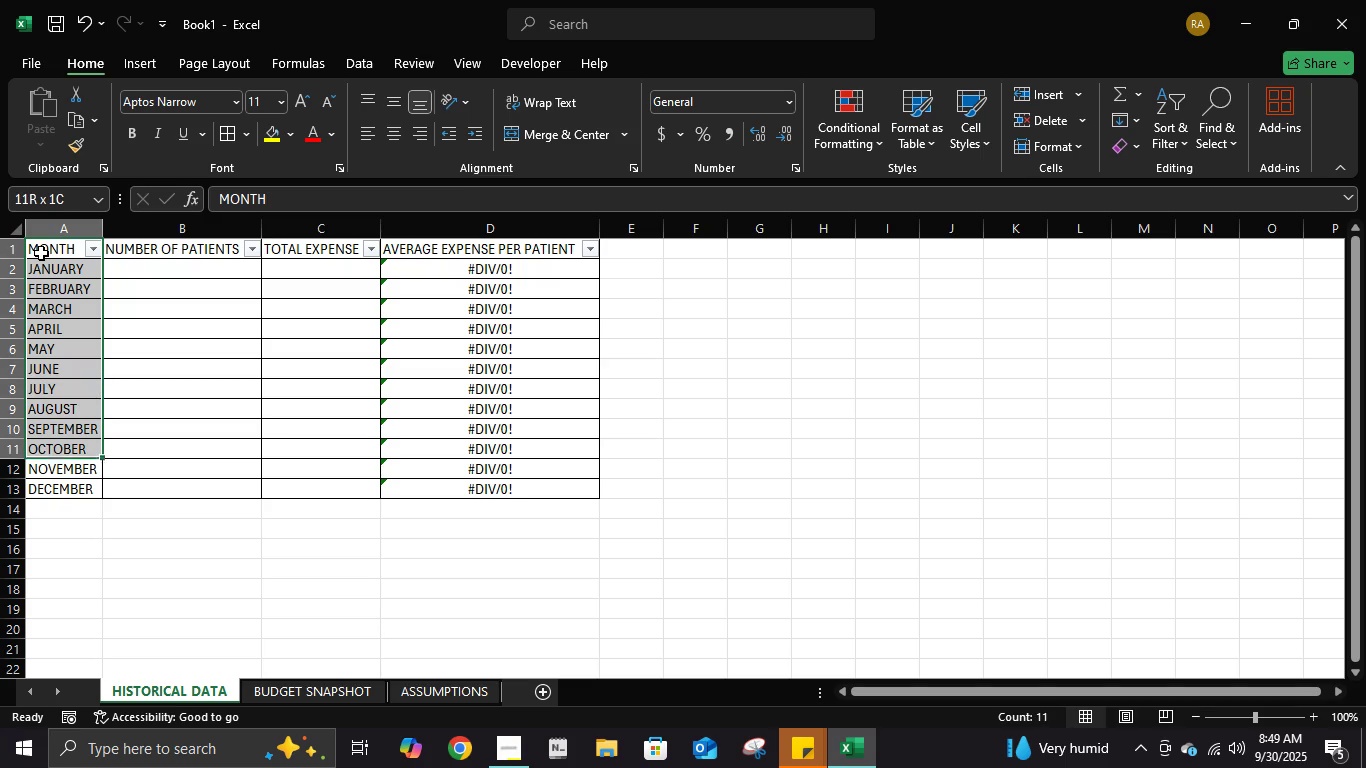 
key(Shift+ArrowDown)
 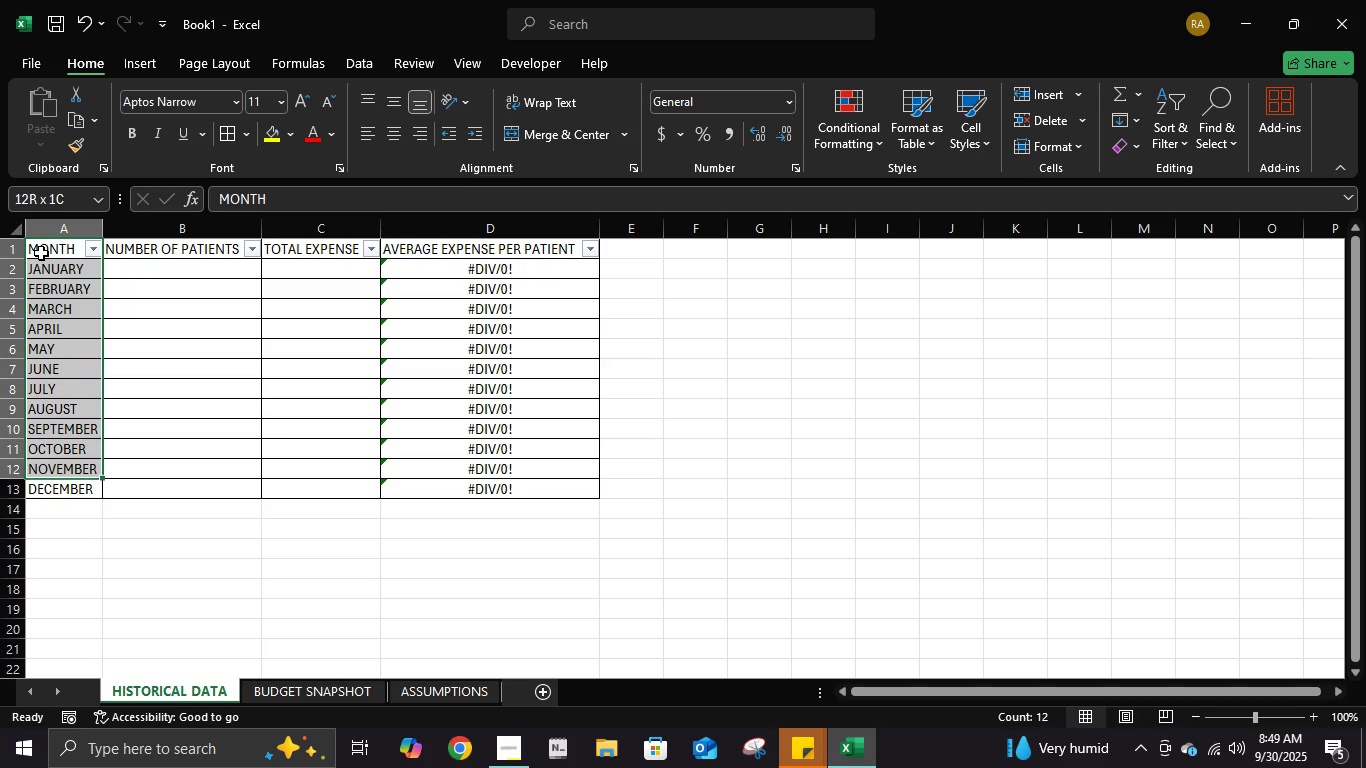 
key(Shift+ArrowDown)
 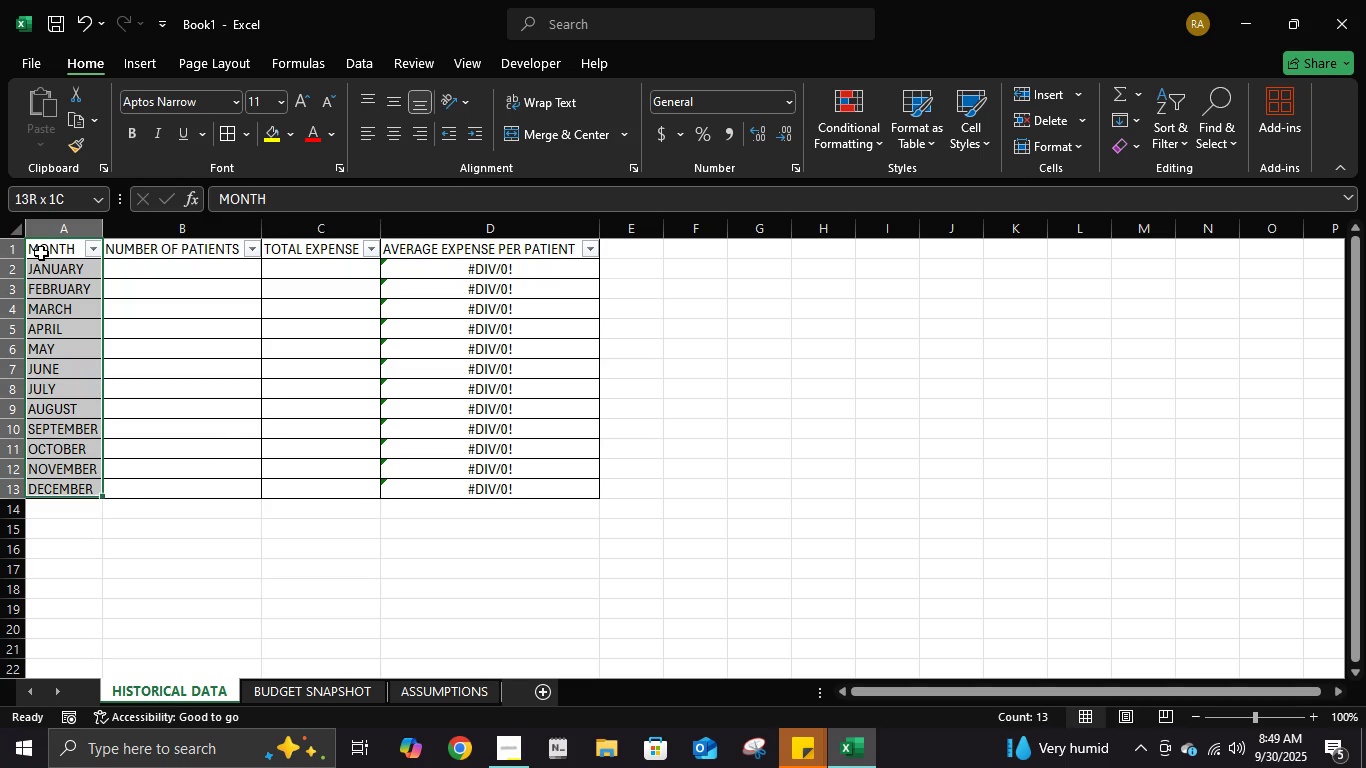 
key(Shift+ArrowDown)